 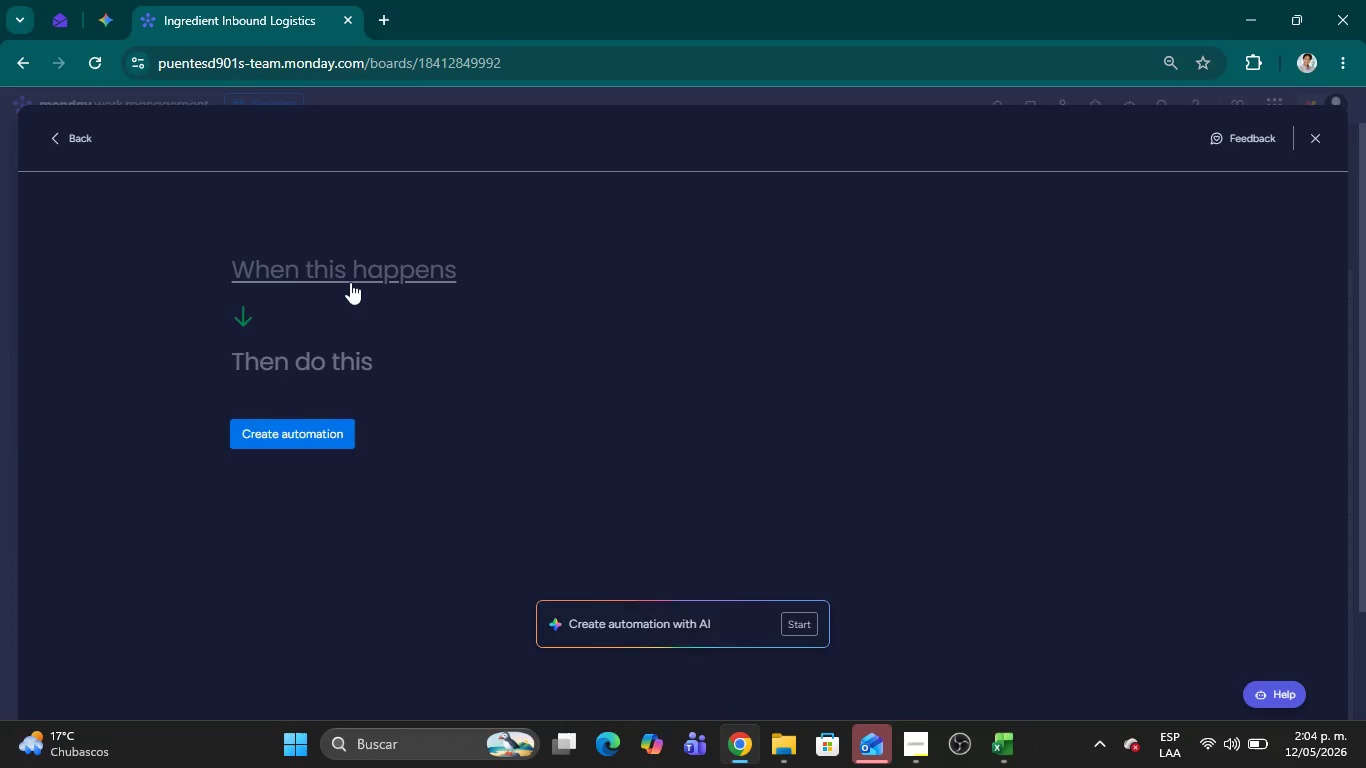 
left_click([323, 406])
 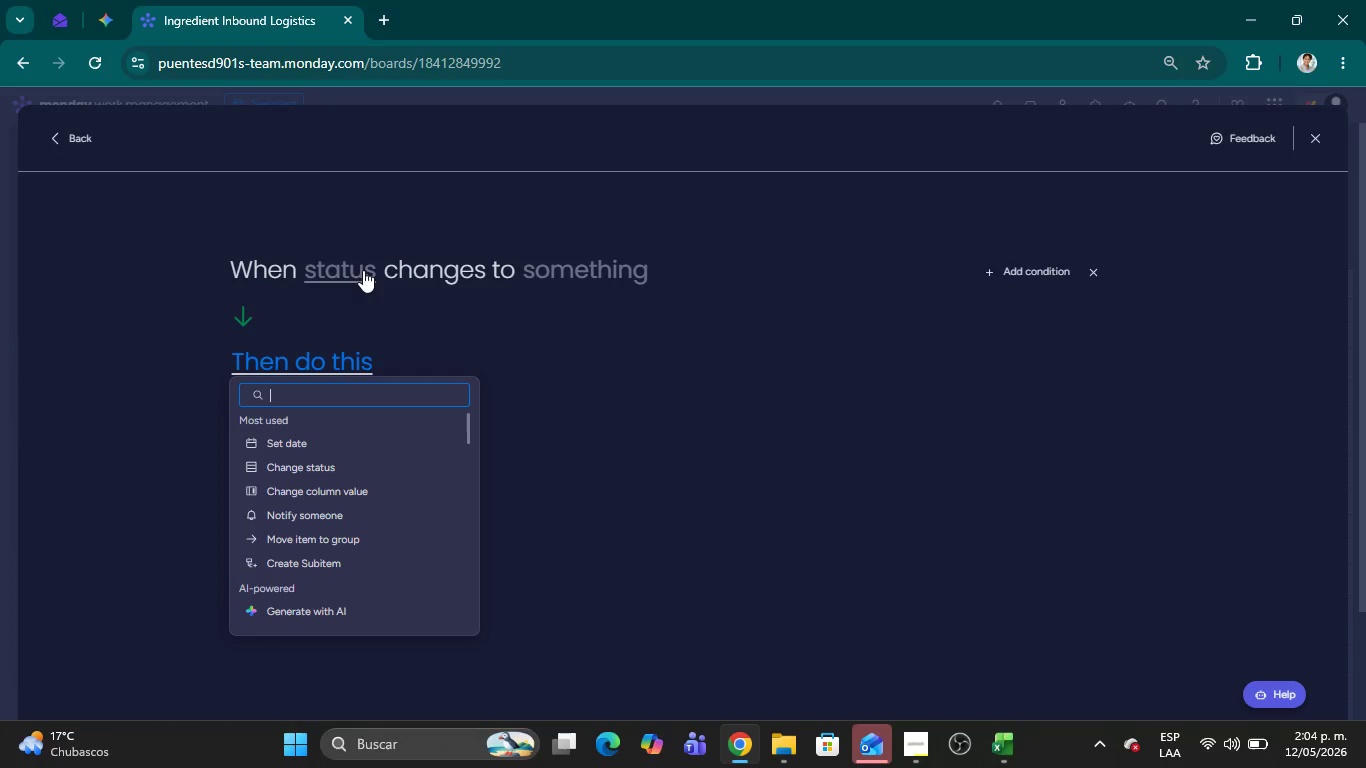 
left_click([362, 269])
 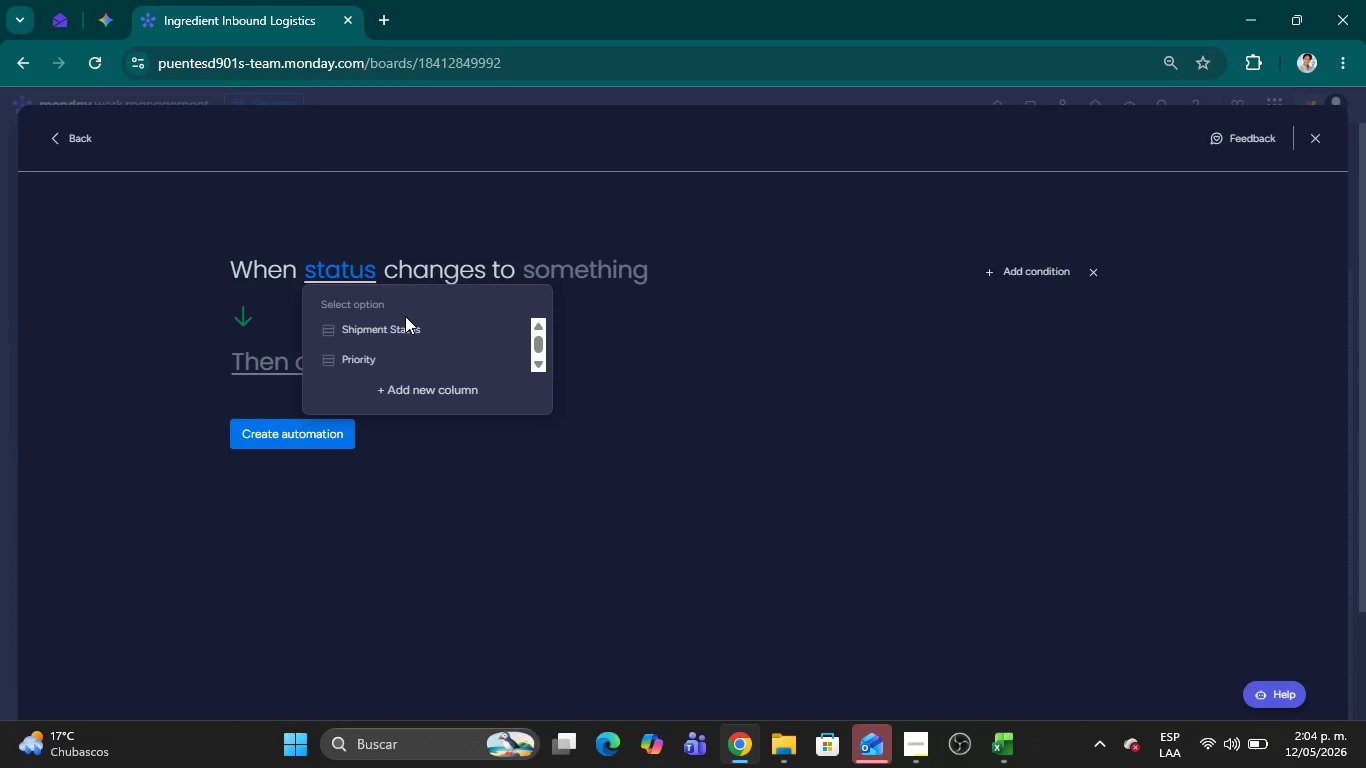 
left_click([402, 331])
 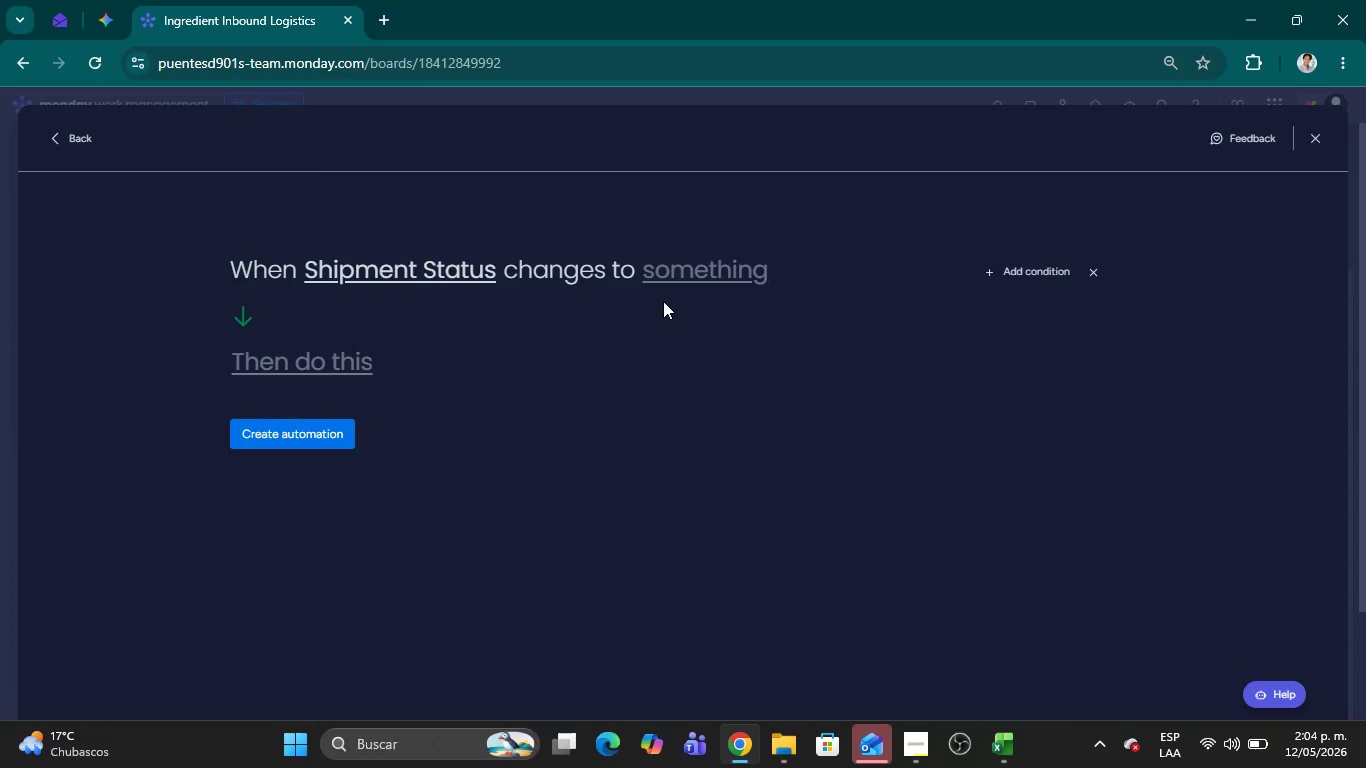 
left_click([689, 265])
 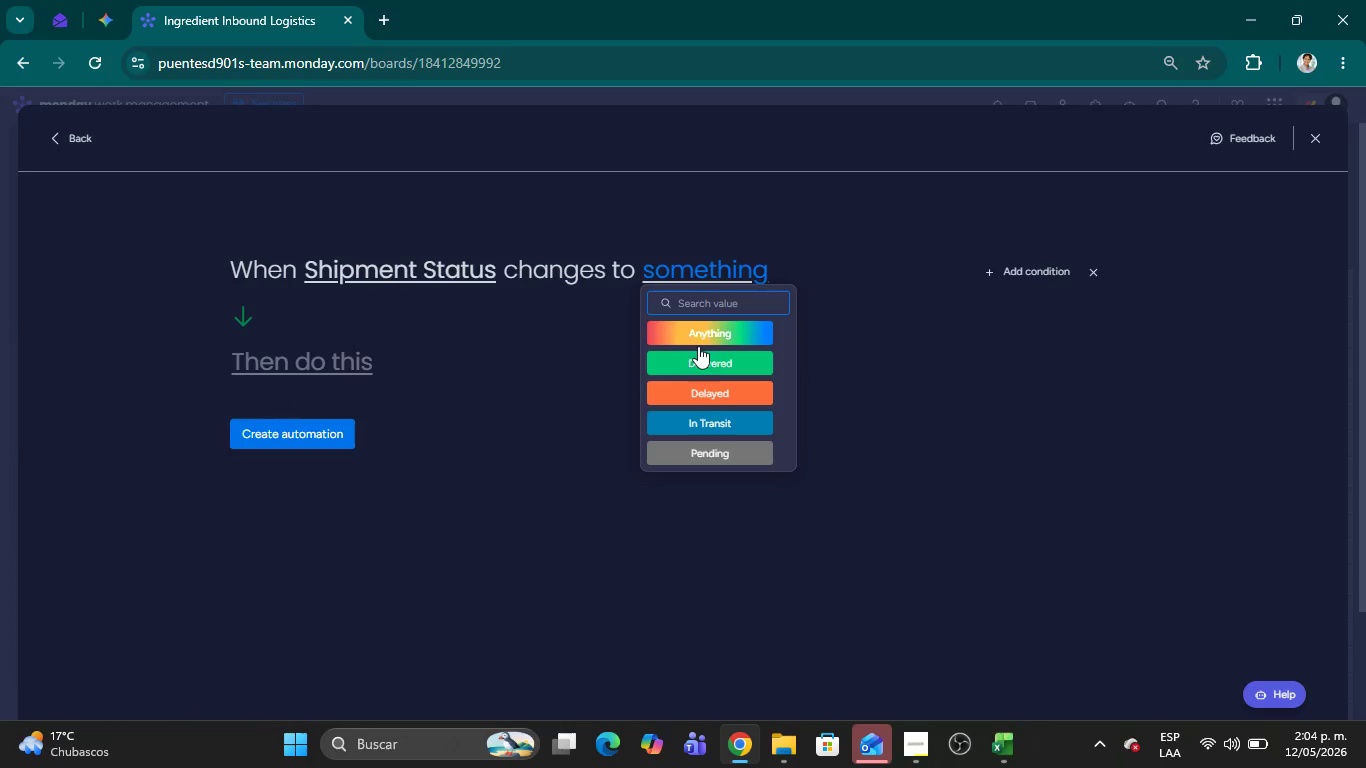 
double_click([698, 362])
 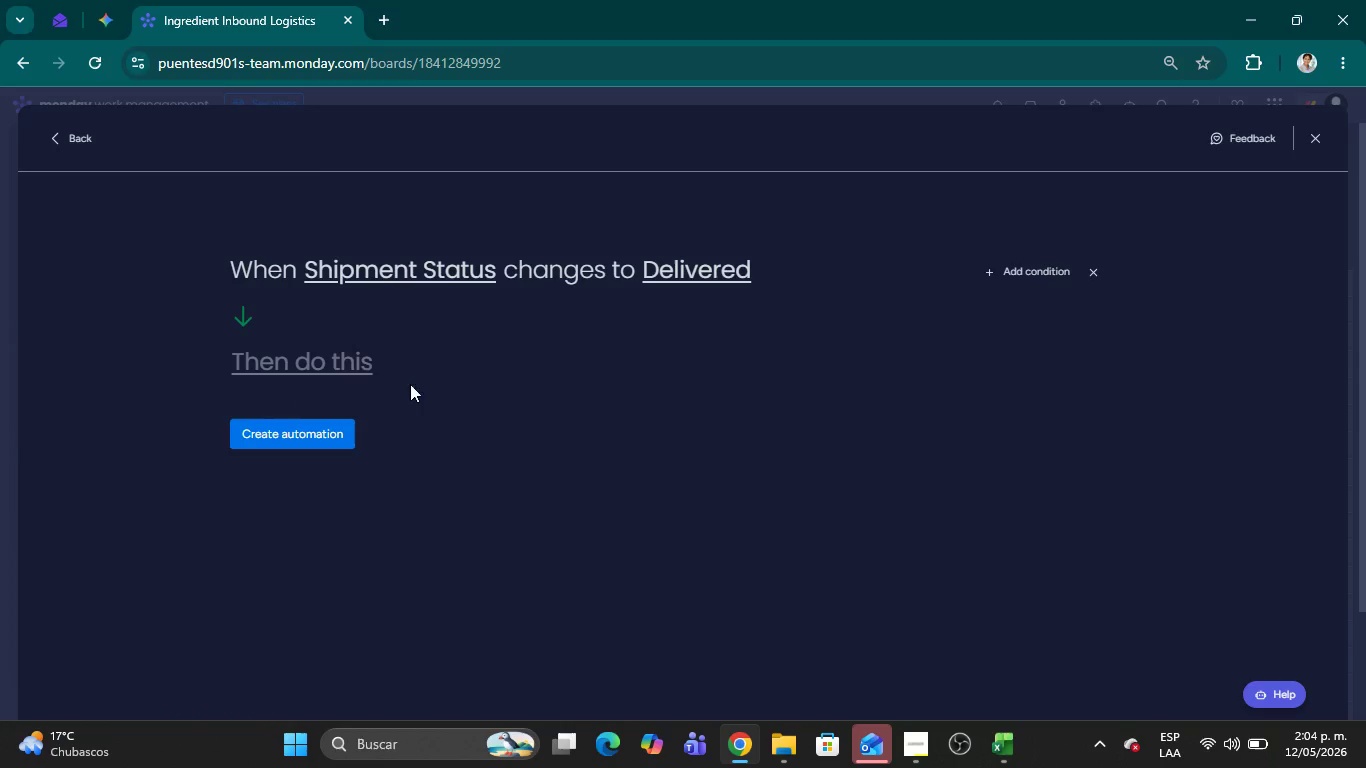 
left_click([345, 353])
 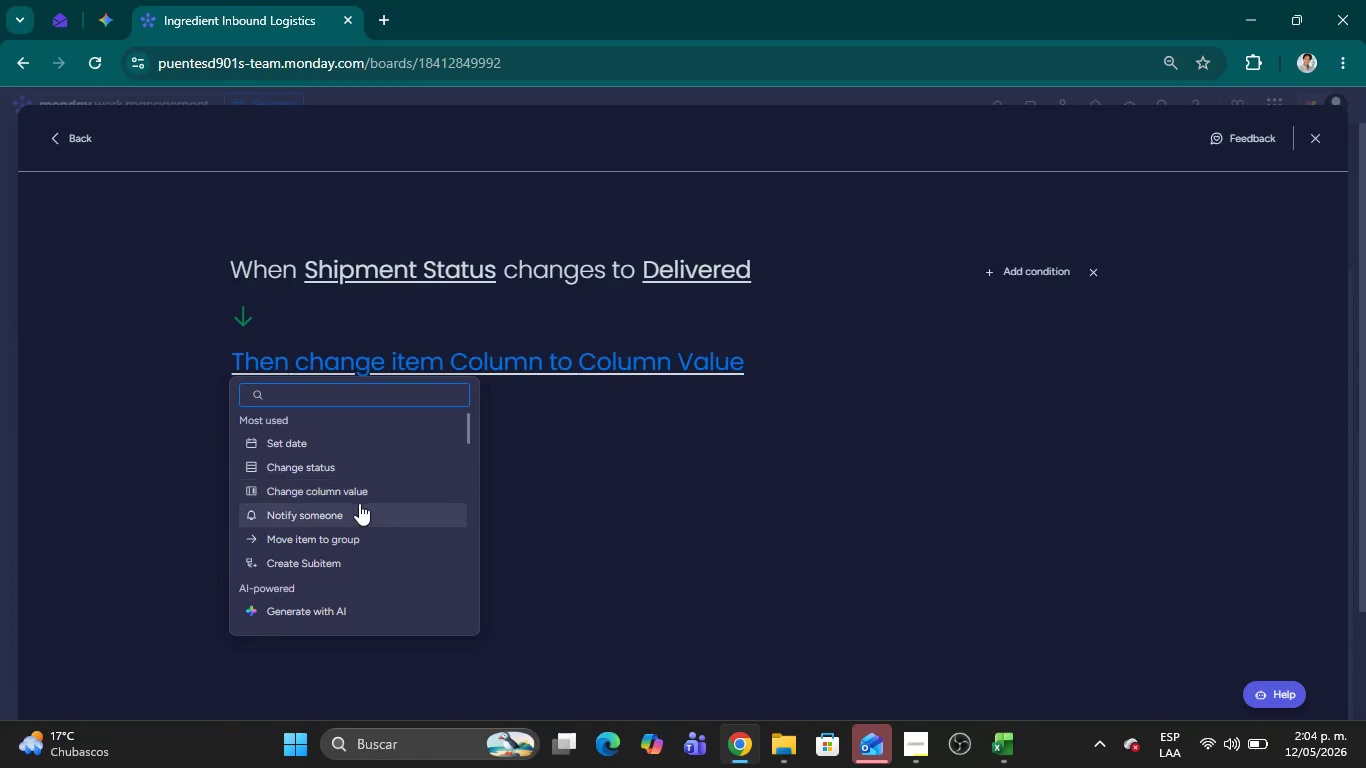 
left_click([359, 504])
 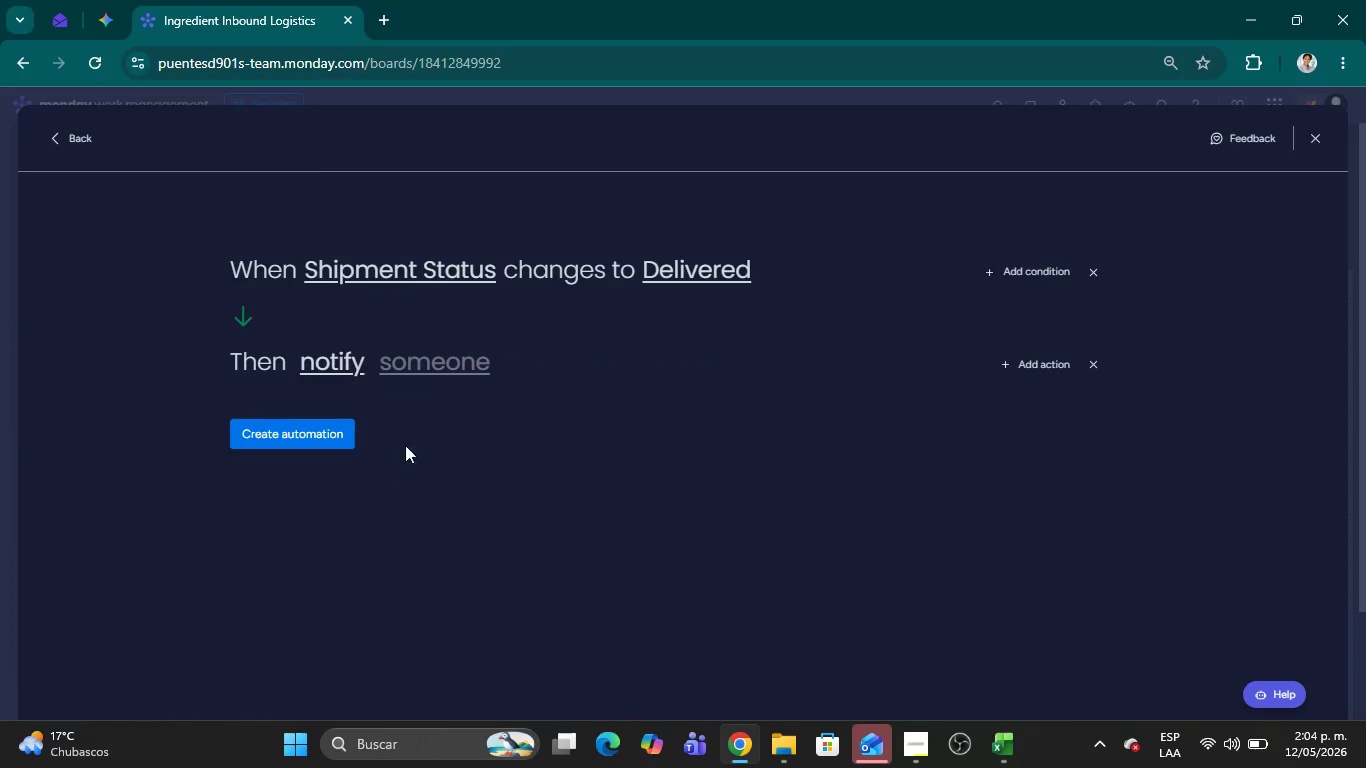 
left_click([515, 412])
 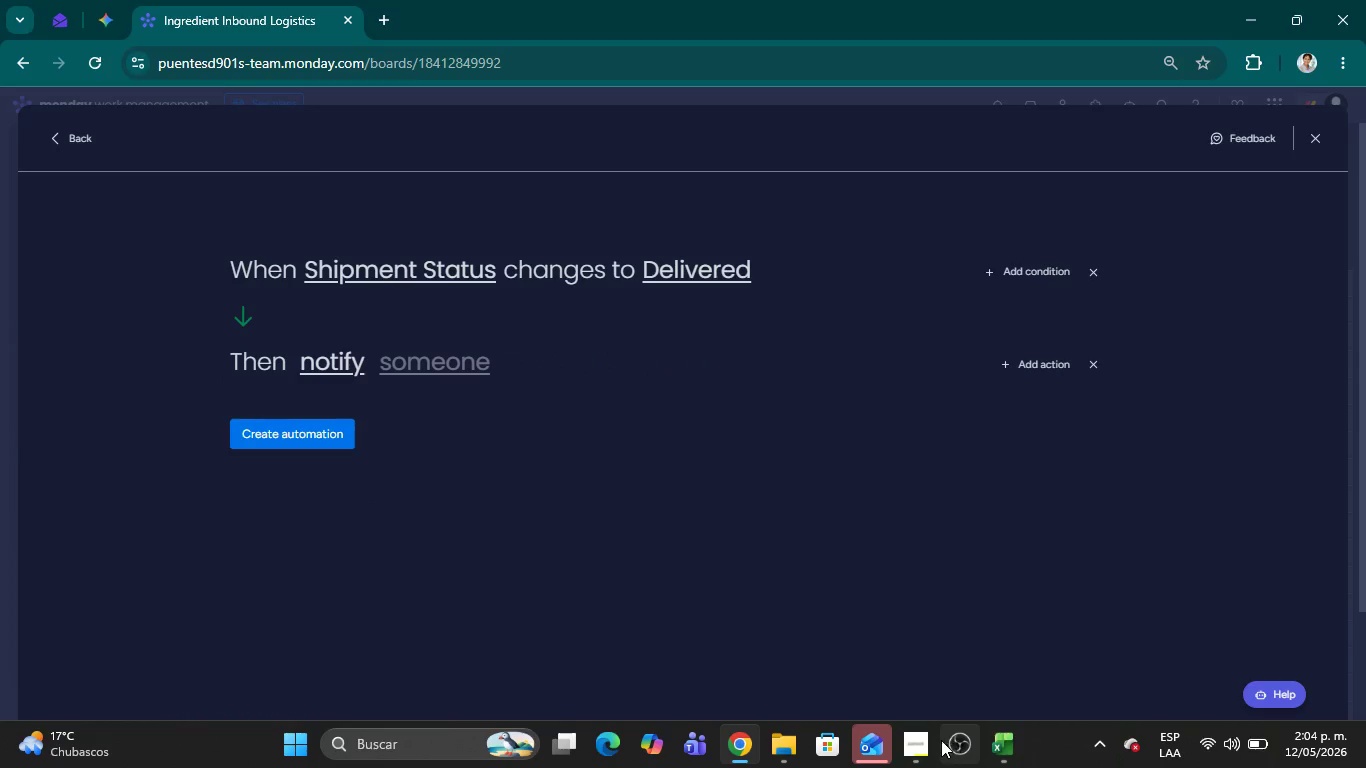 
left_click([923, 743])